 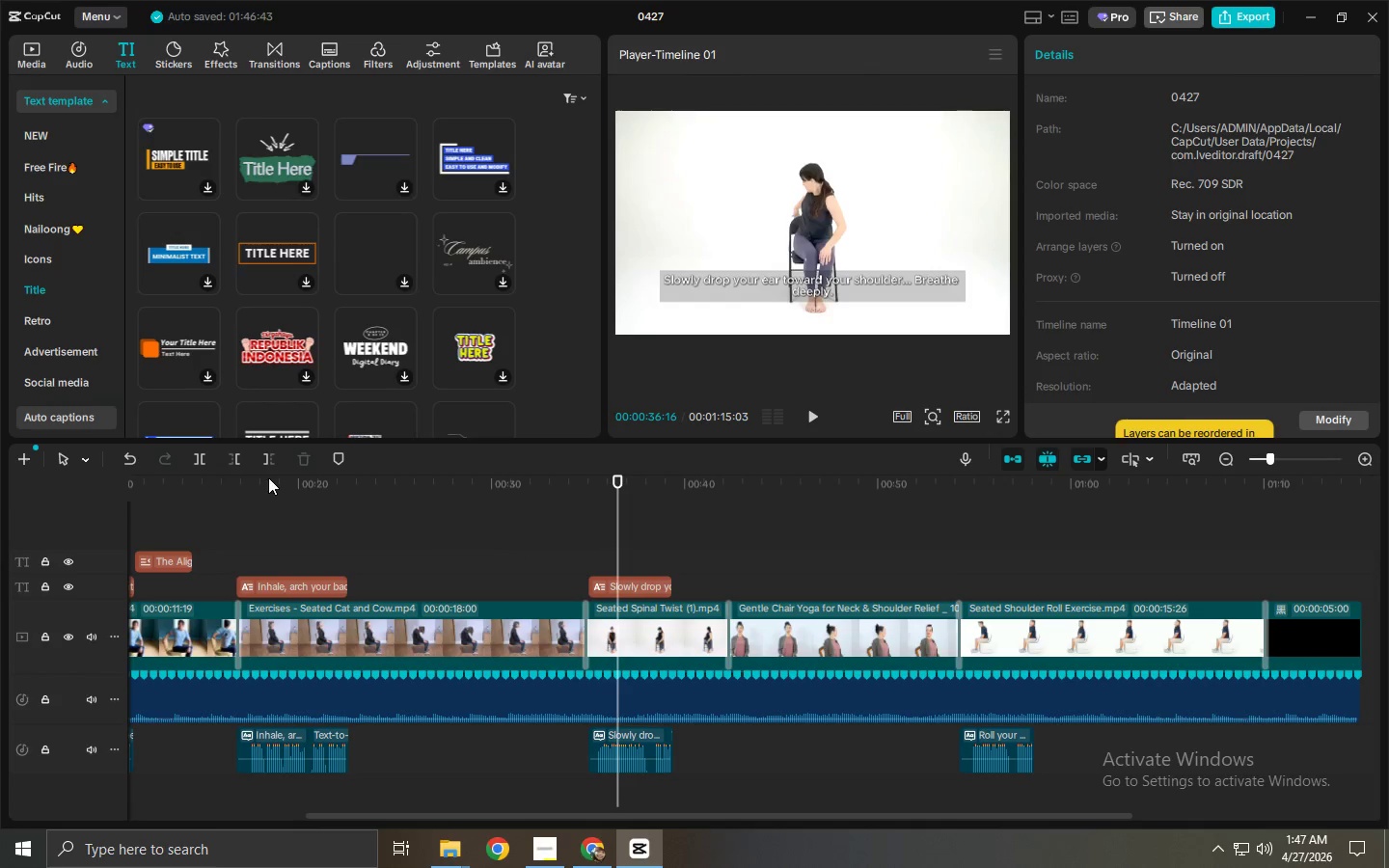 
left_click_drag(start_coordinate=[268, 477], to_coordinate=[0, 489])
 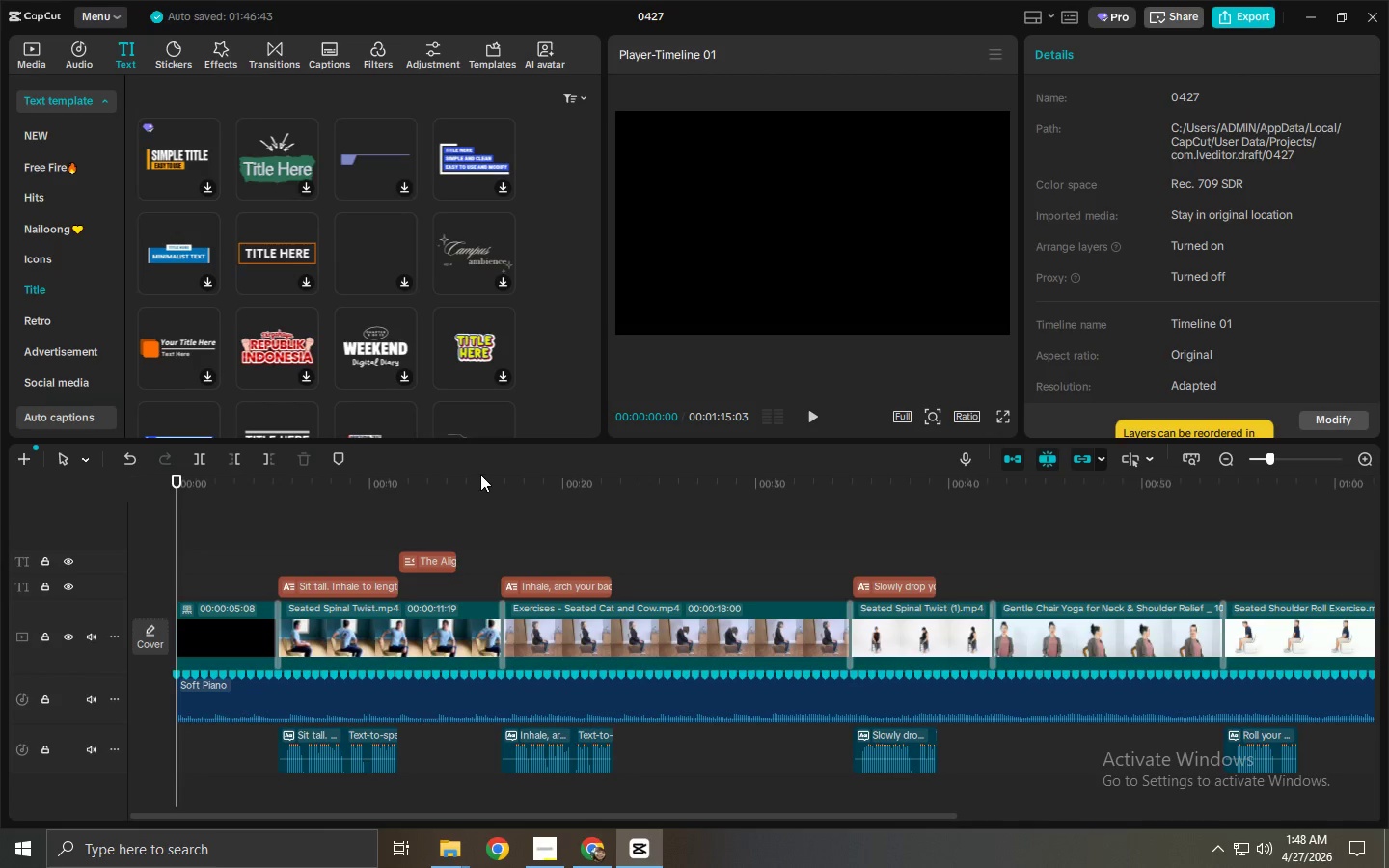 
left_click_drag(start_coordinate=[480, 475], to_coordinate=[509, 479])
 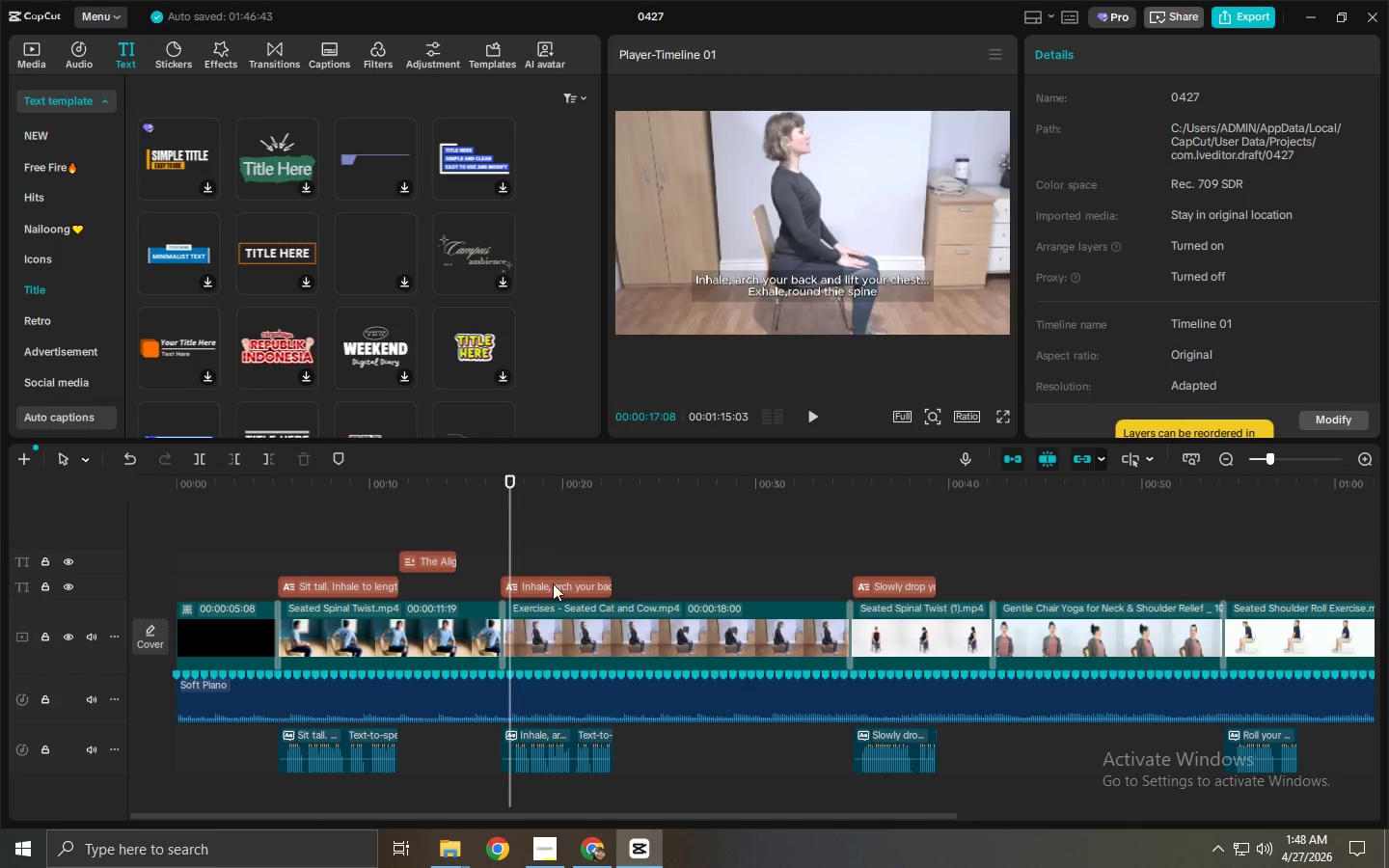 
left_click([552, 589])
 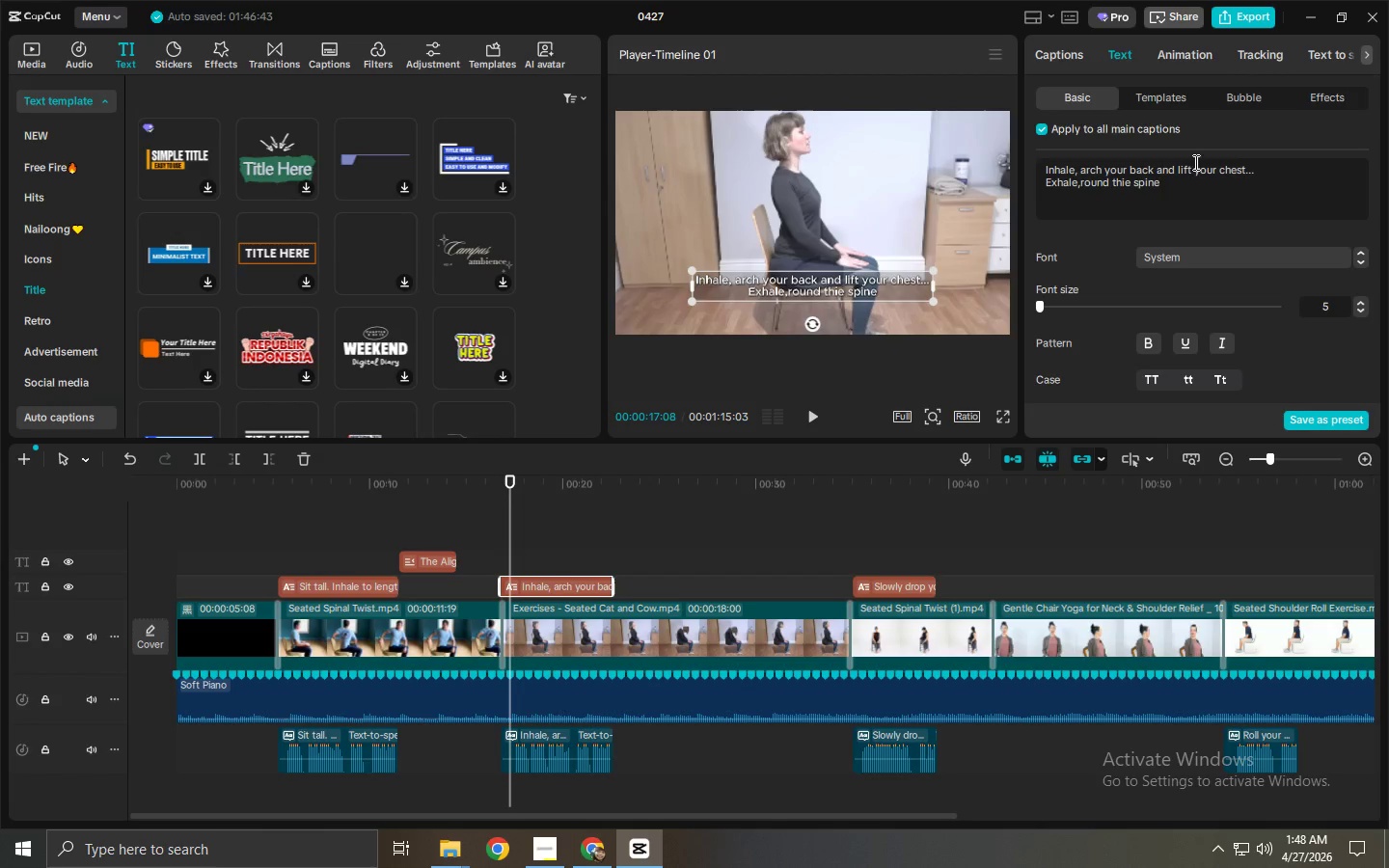 
left_click([1060, 63])
 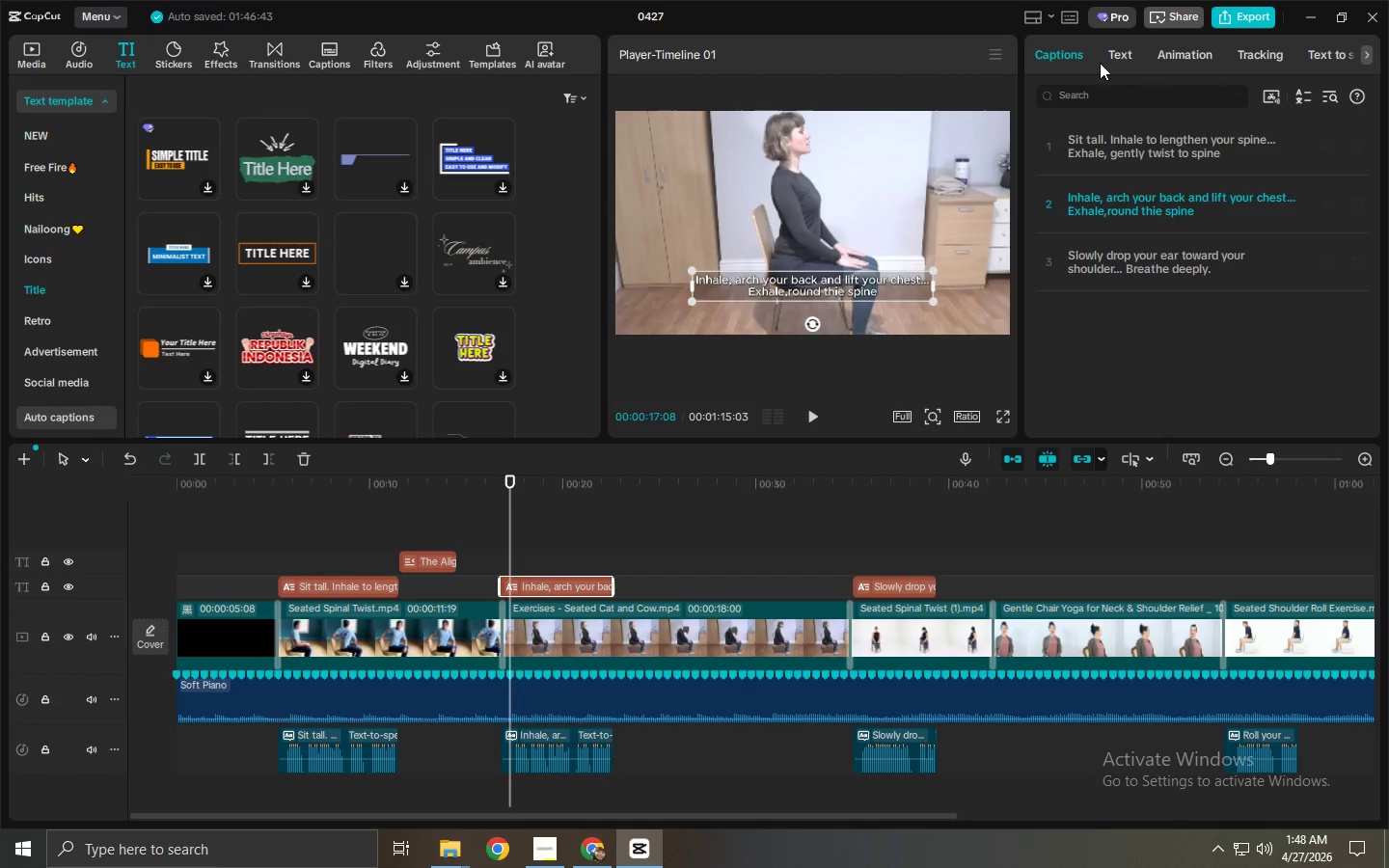 
left_click([1106, 62])
 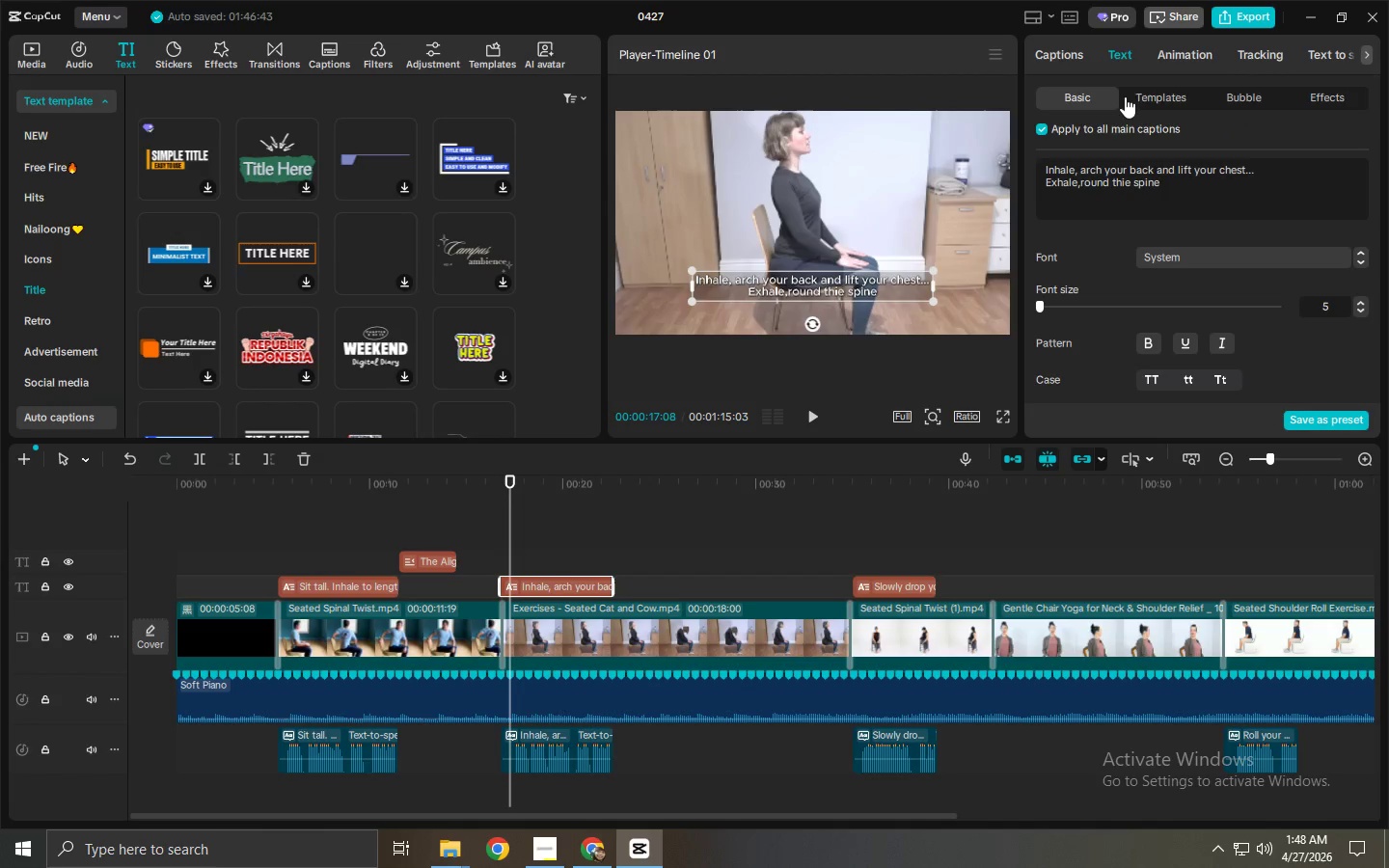 
scroll: coordinate [1067, 254], scroll_direction: down, amount: 24.0
 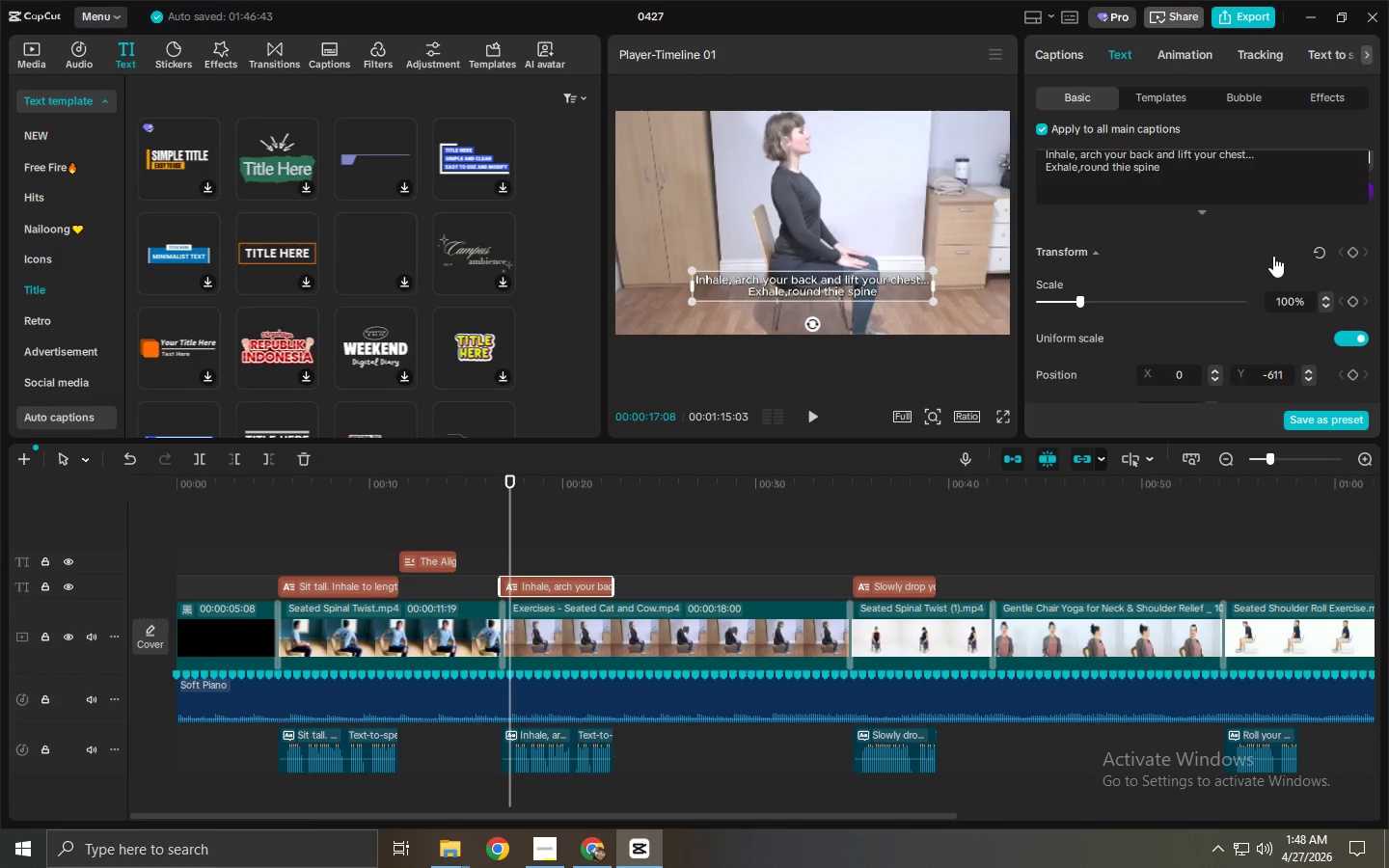 
key(Alt+AltLeft)
 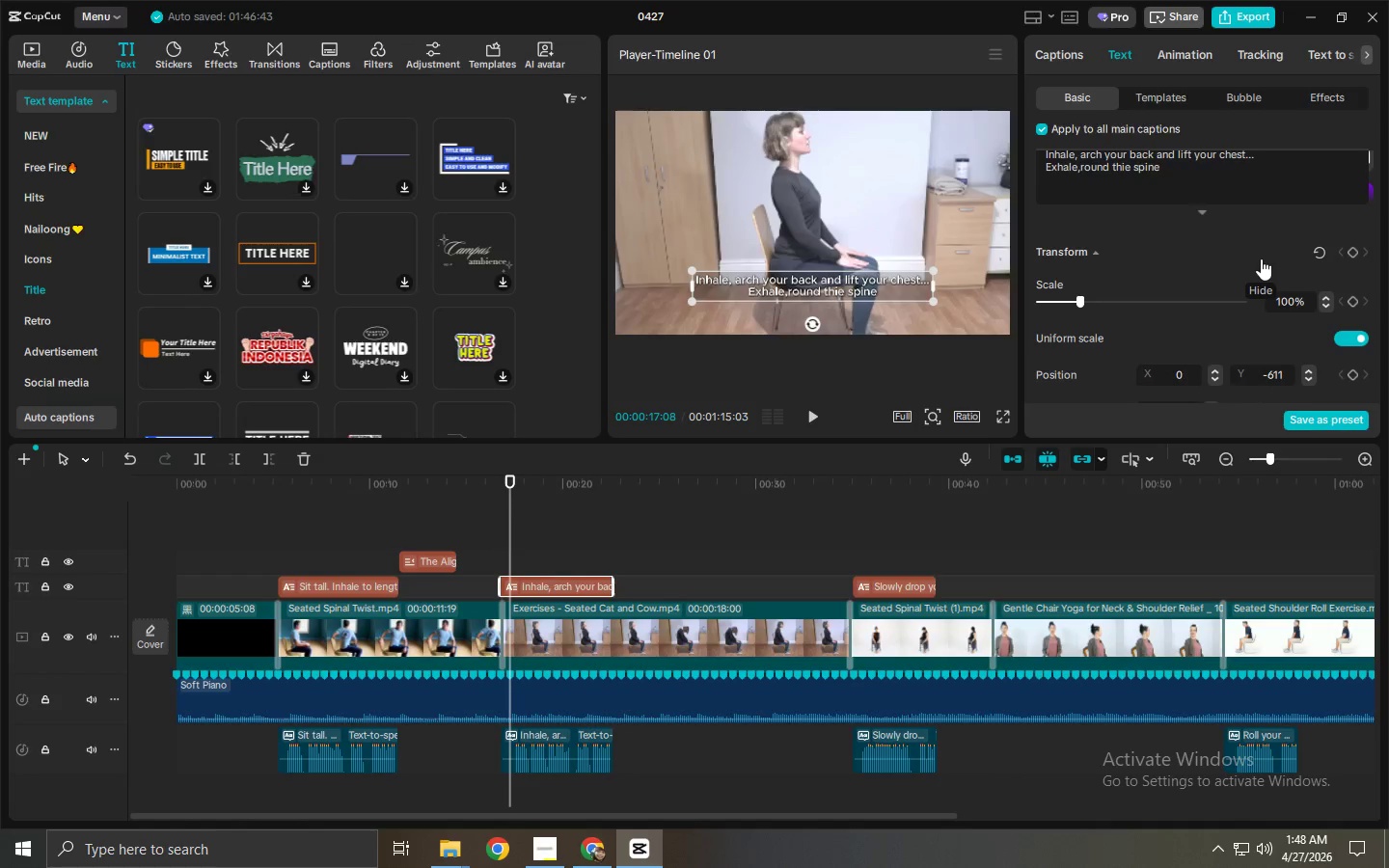 
key(Alt+Tab)